 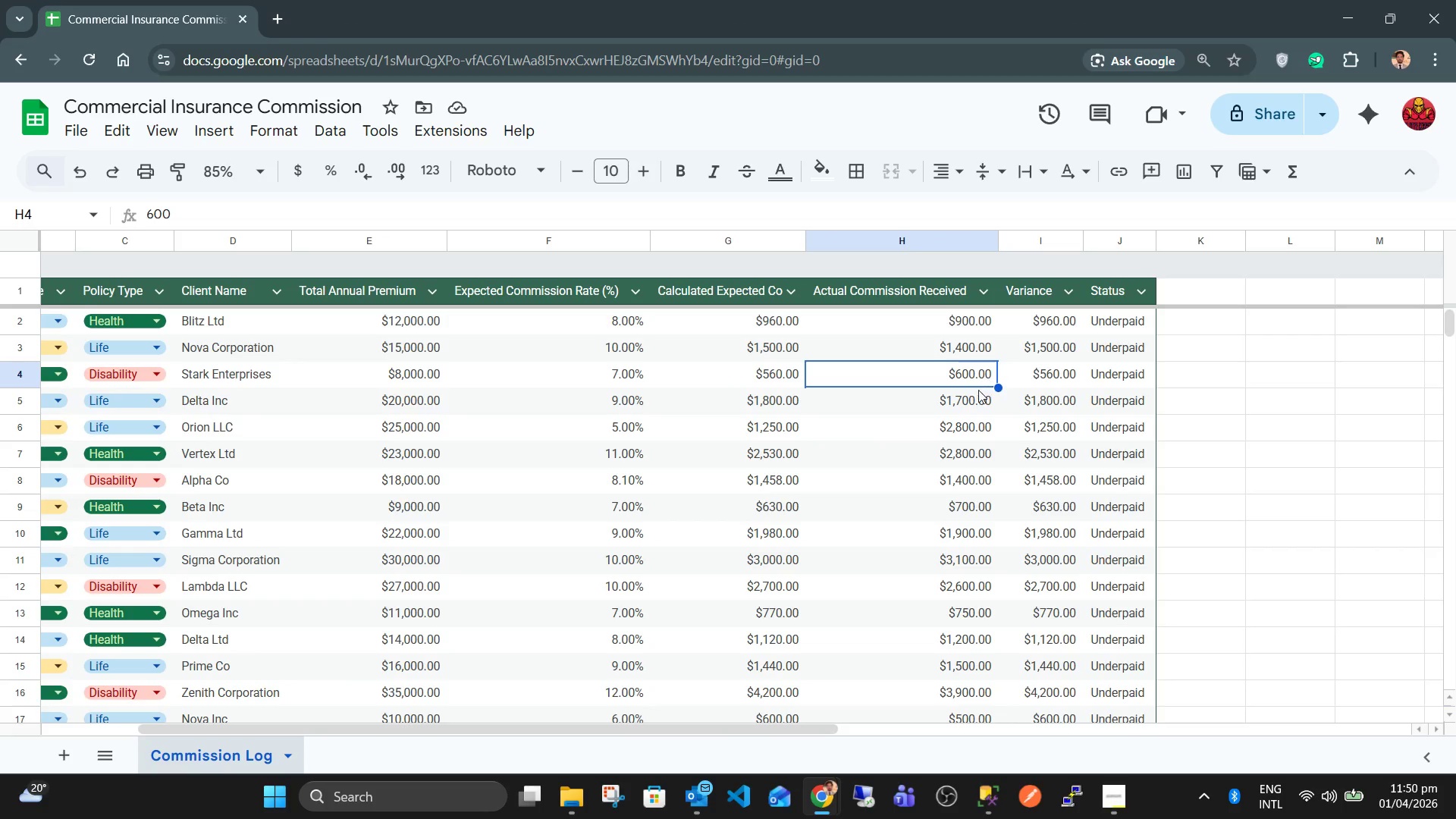 
left_click_drag(start_coordinate=[805, 240], to_coordinate=[849, 256])
 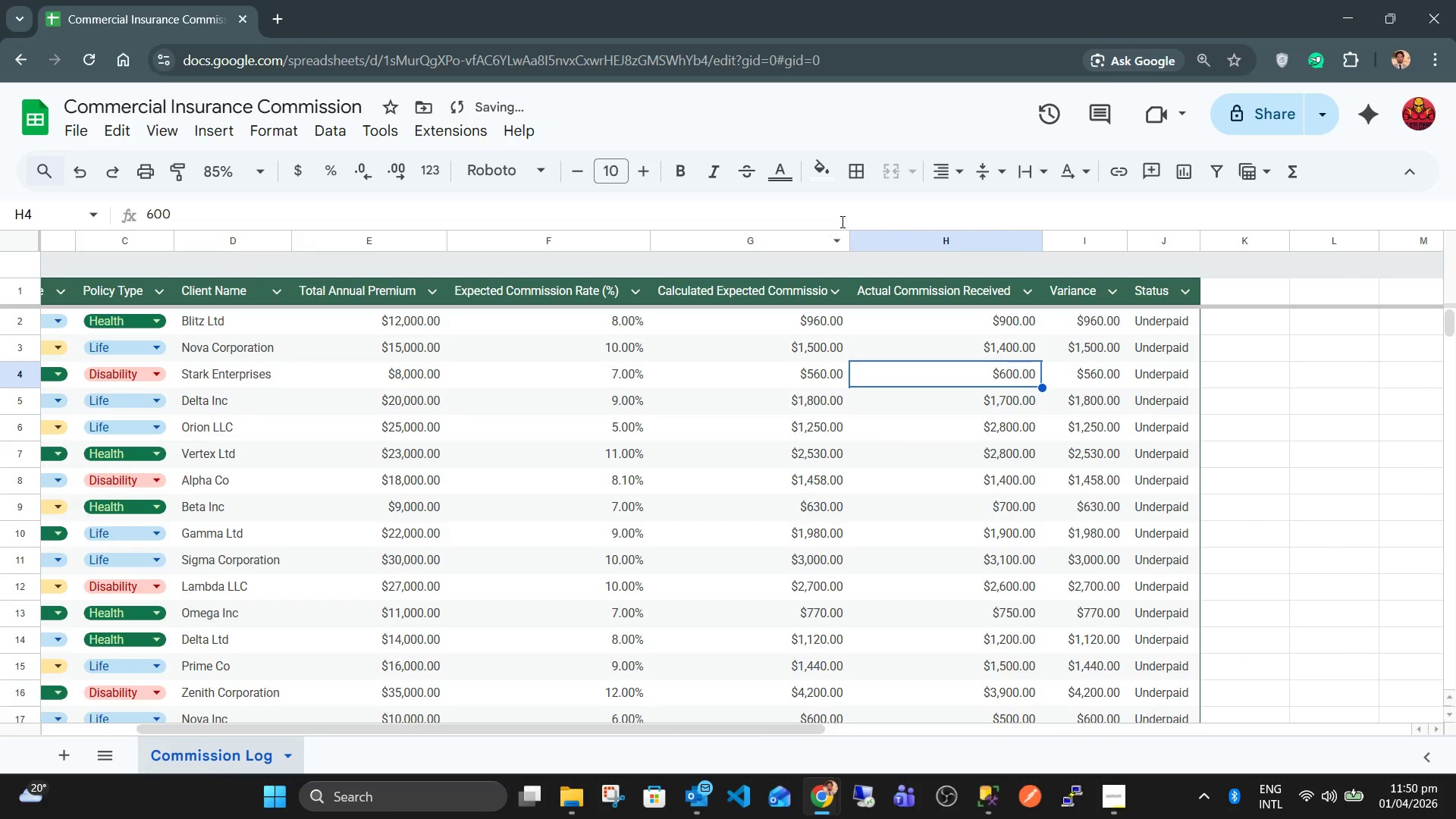 
left_click_drag(start_coordinate=[846, 237], to_coordinate=[857, 243])
 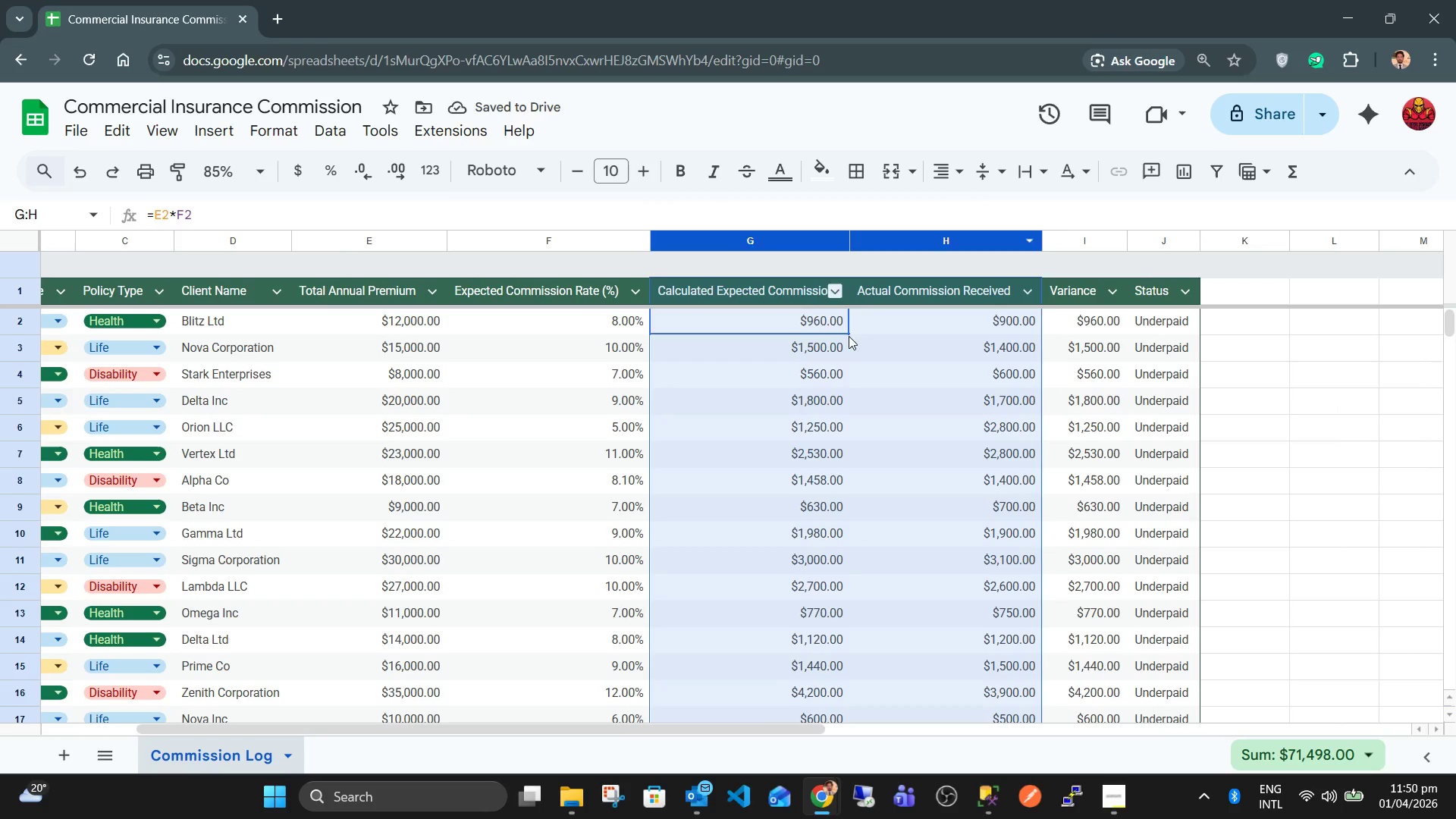 
left_click([855, 362])
 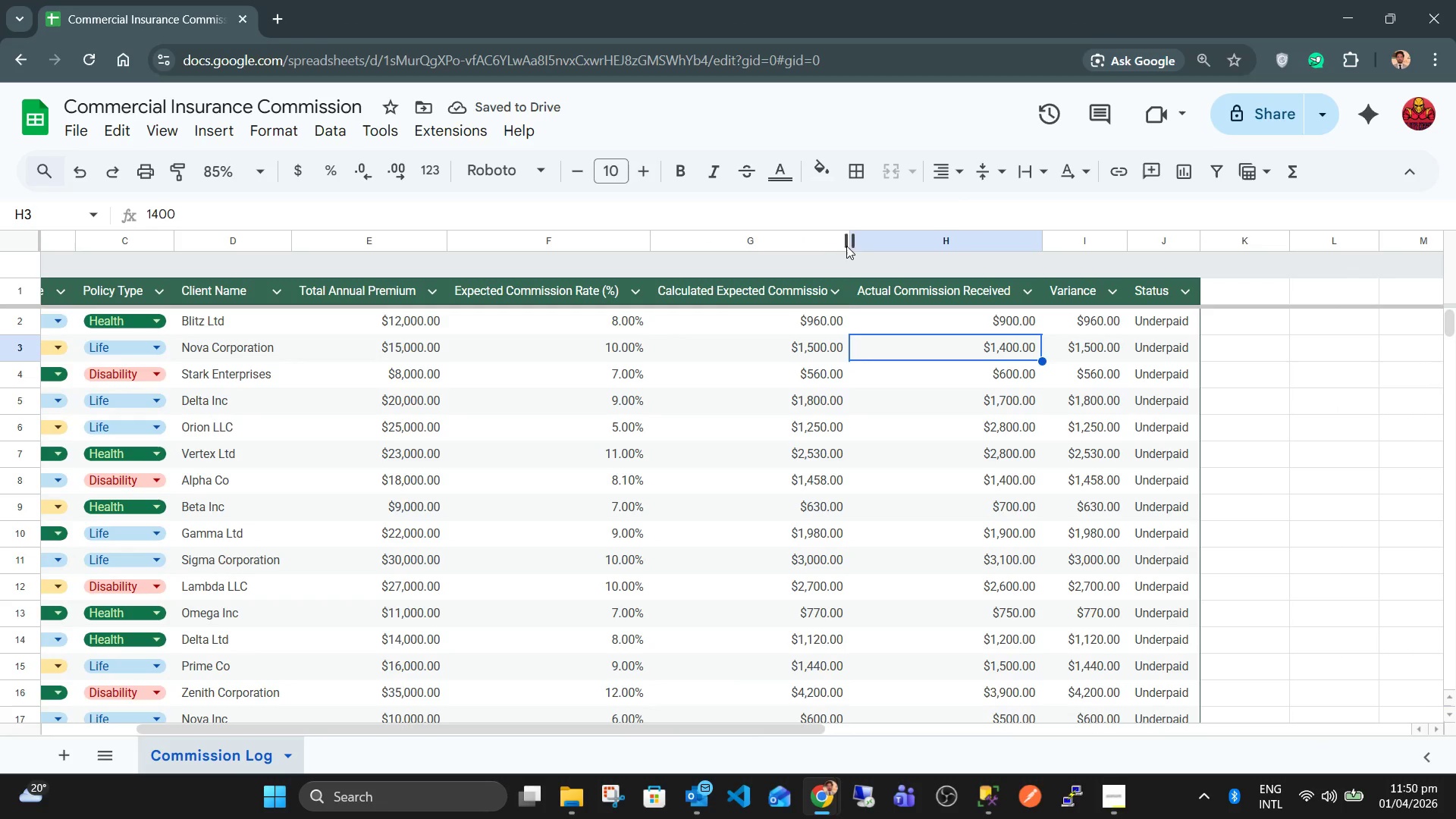 
left_click_drag(start_coordinate=[849, 245], to_coordinate=[869, 253])
 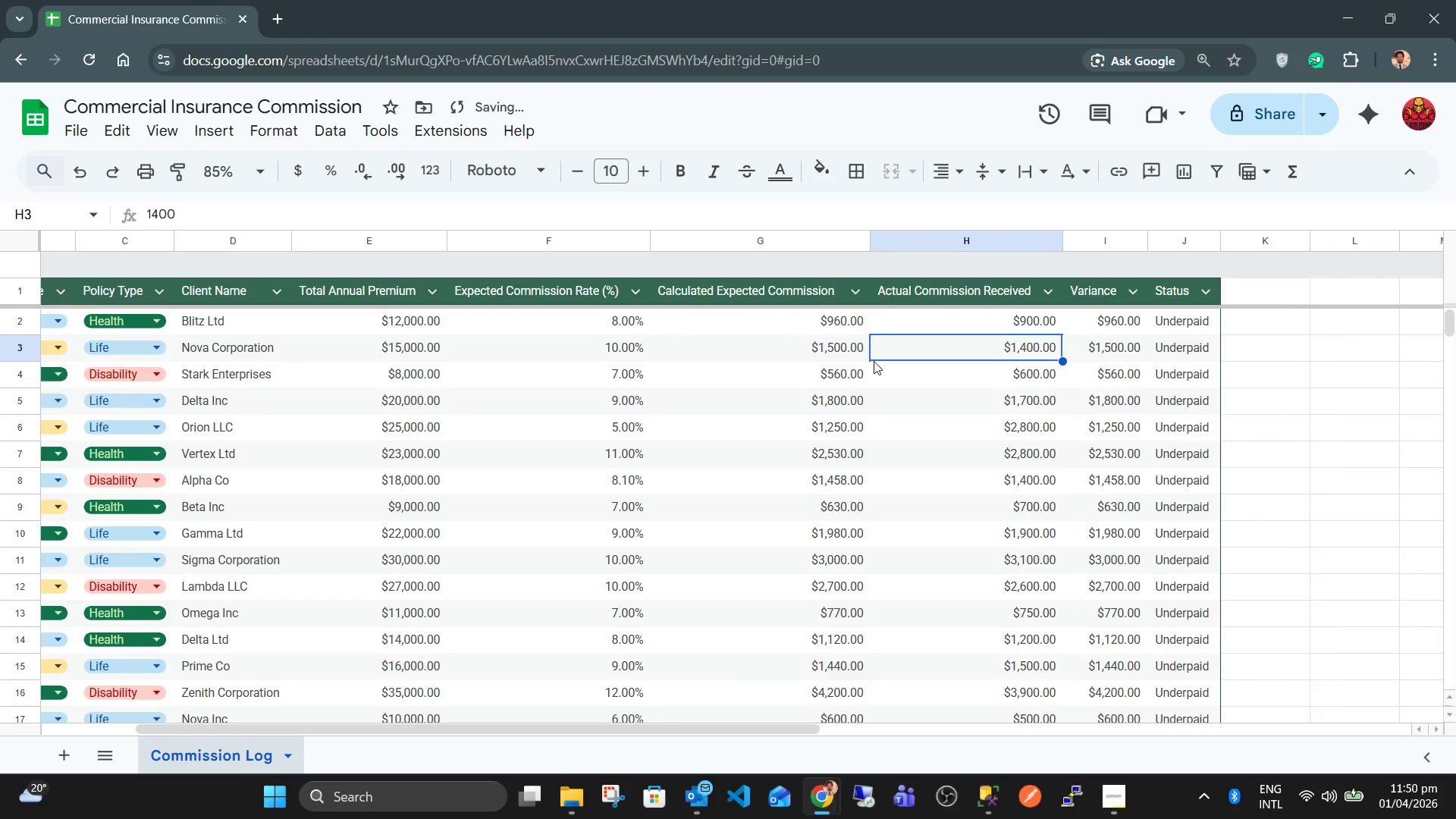 
left_click([874, 361])
 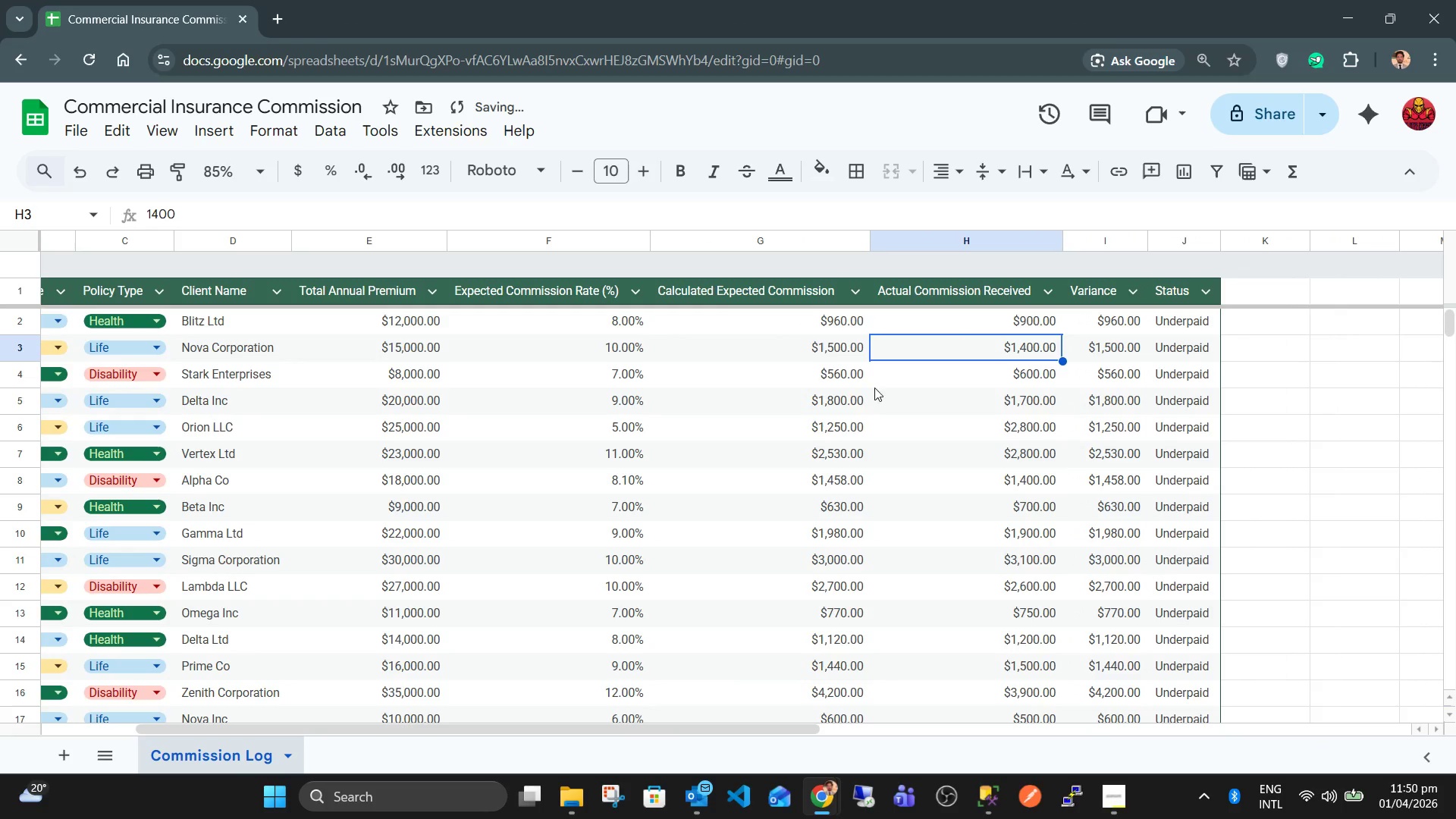 
key(Control+S)
 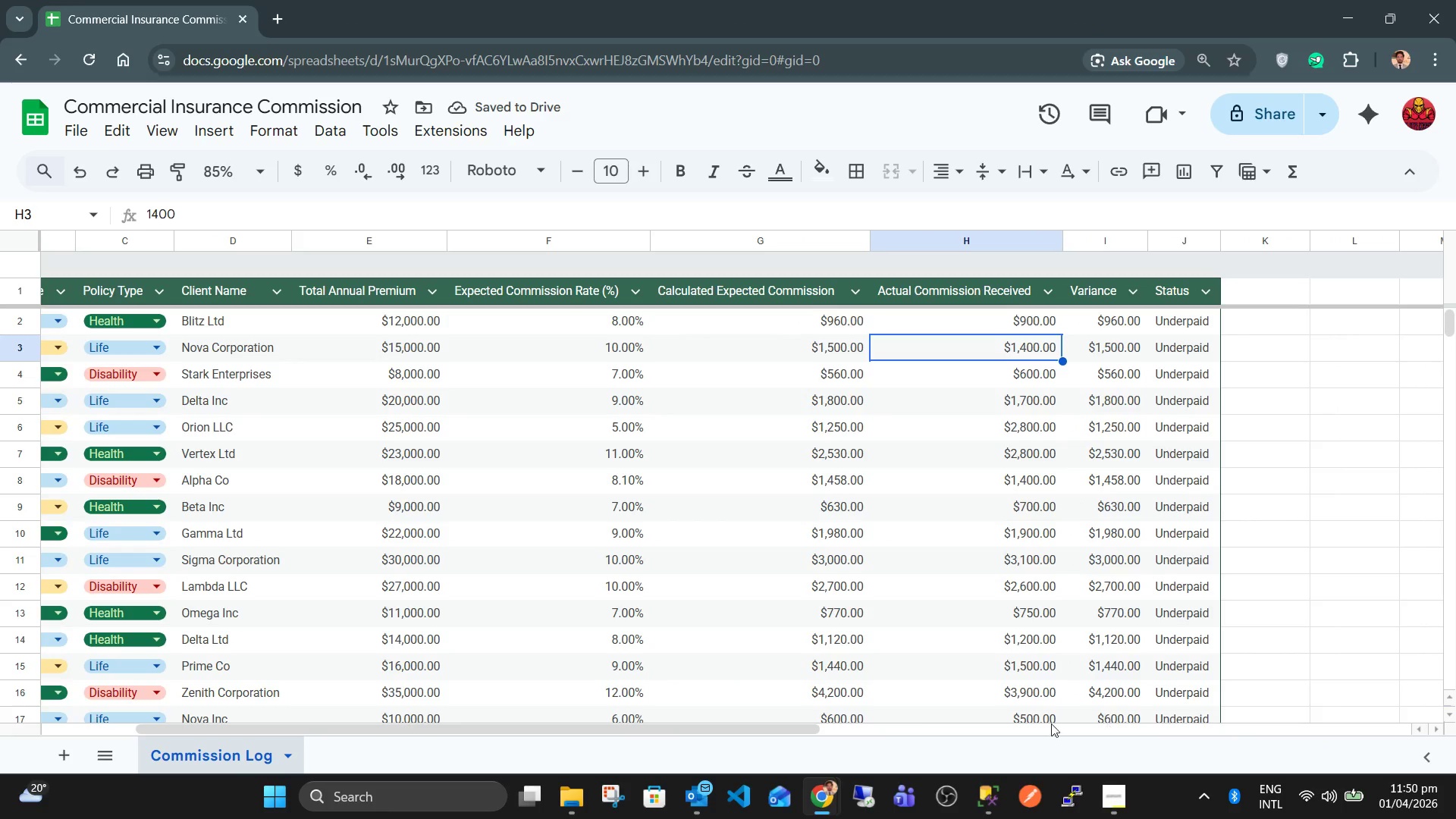 
left_click_drag(start_coordinate=[785, 726], to_coordinate=[559, 728])
 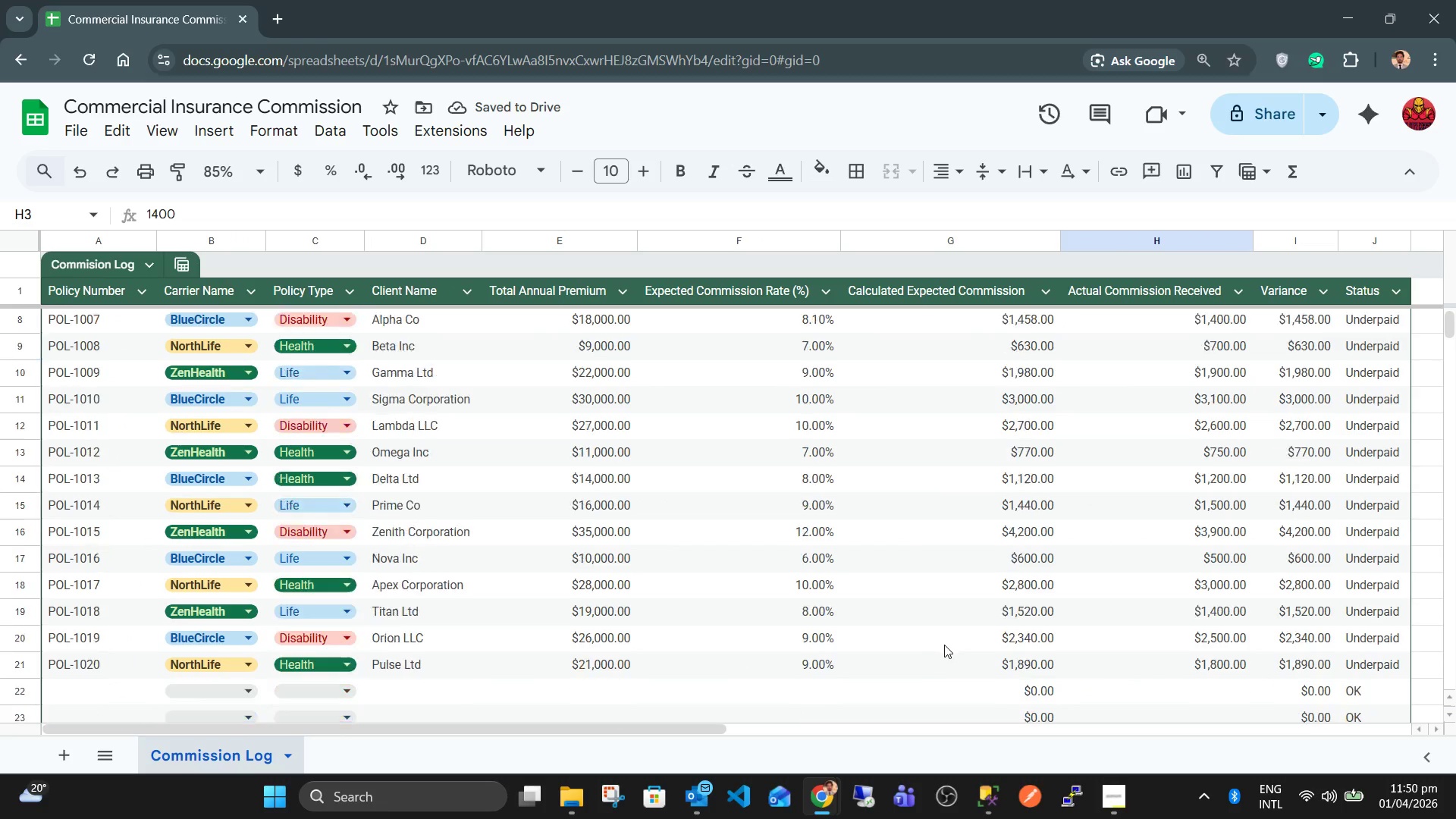 
scroll: coordinate [944, 645], scroll_direction: down, amount: 5.0
 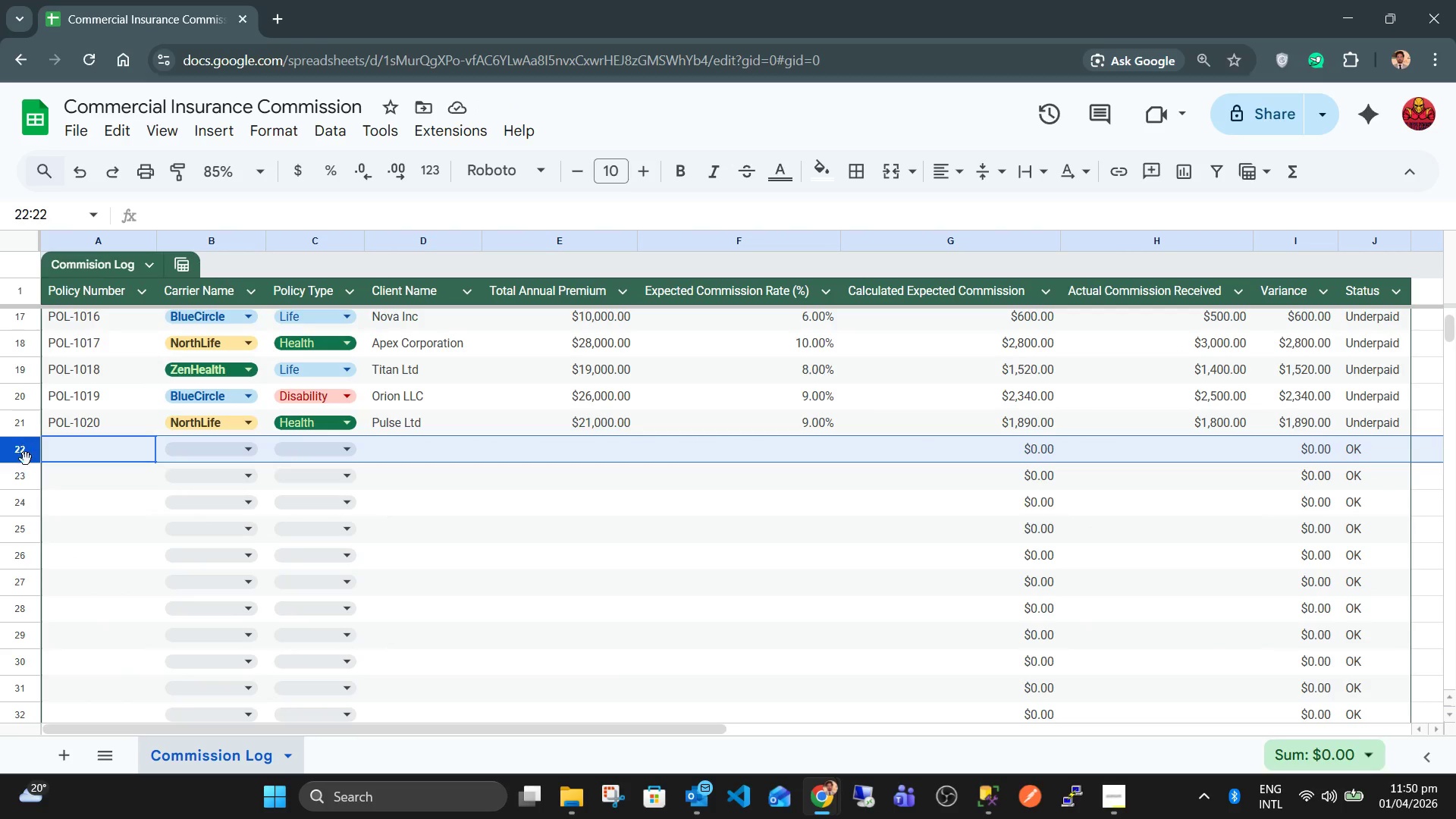 
hold_key(key=ShiftLeft, duration=0.67)
 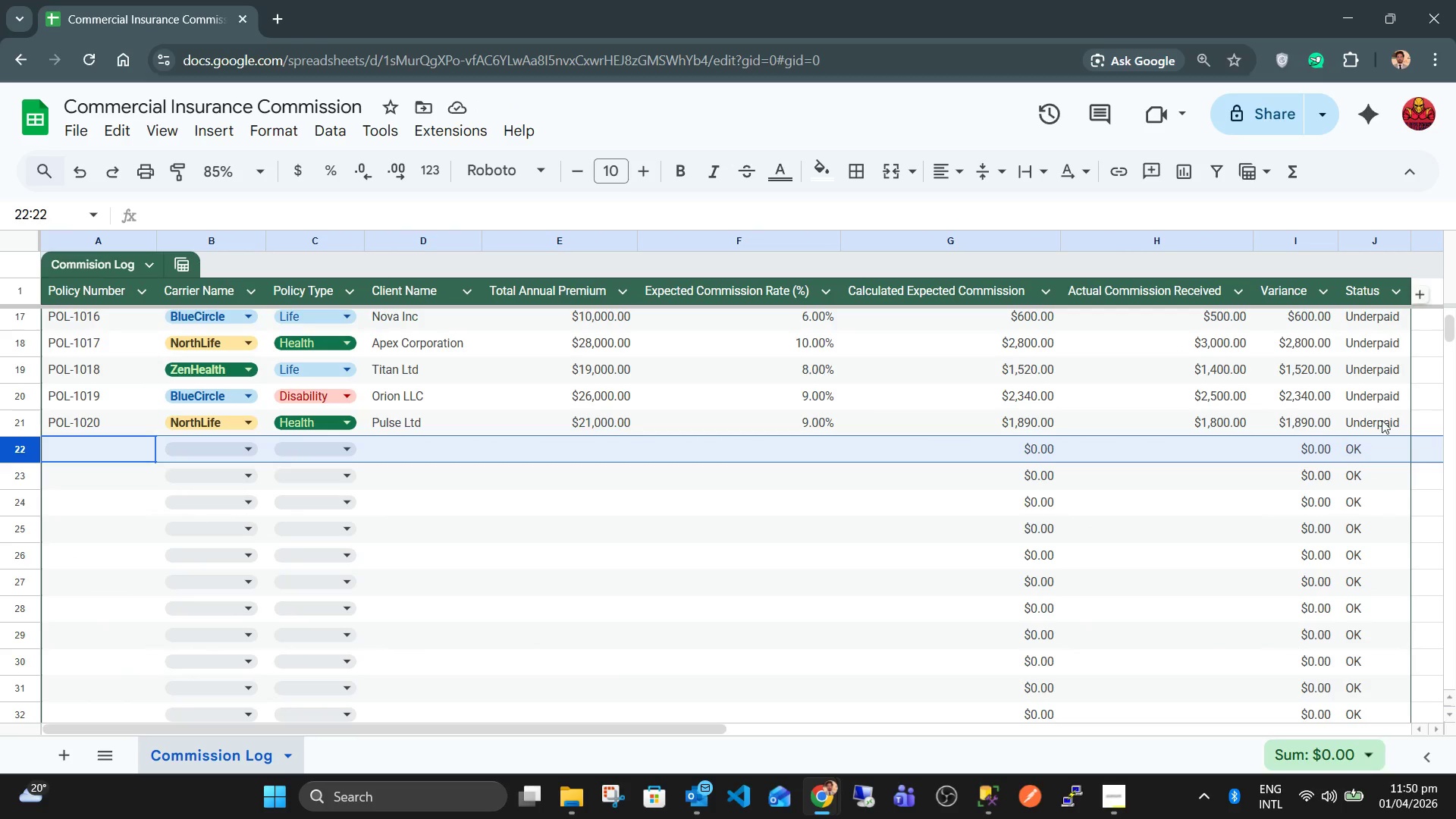 
left_click_drag(start_coordinate=[1448, 328], to_coordinate=[1454, 774])
 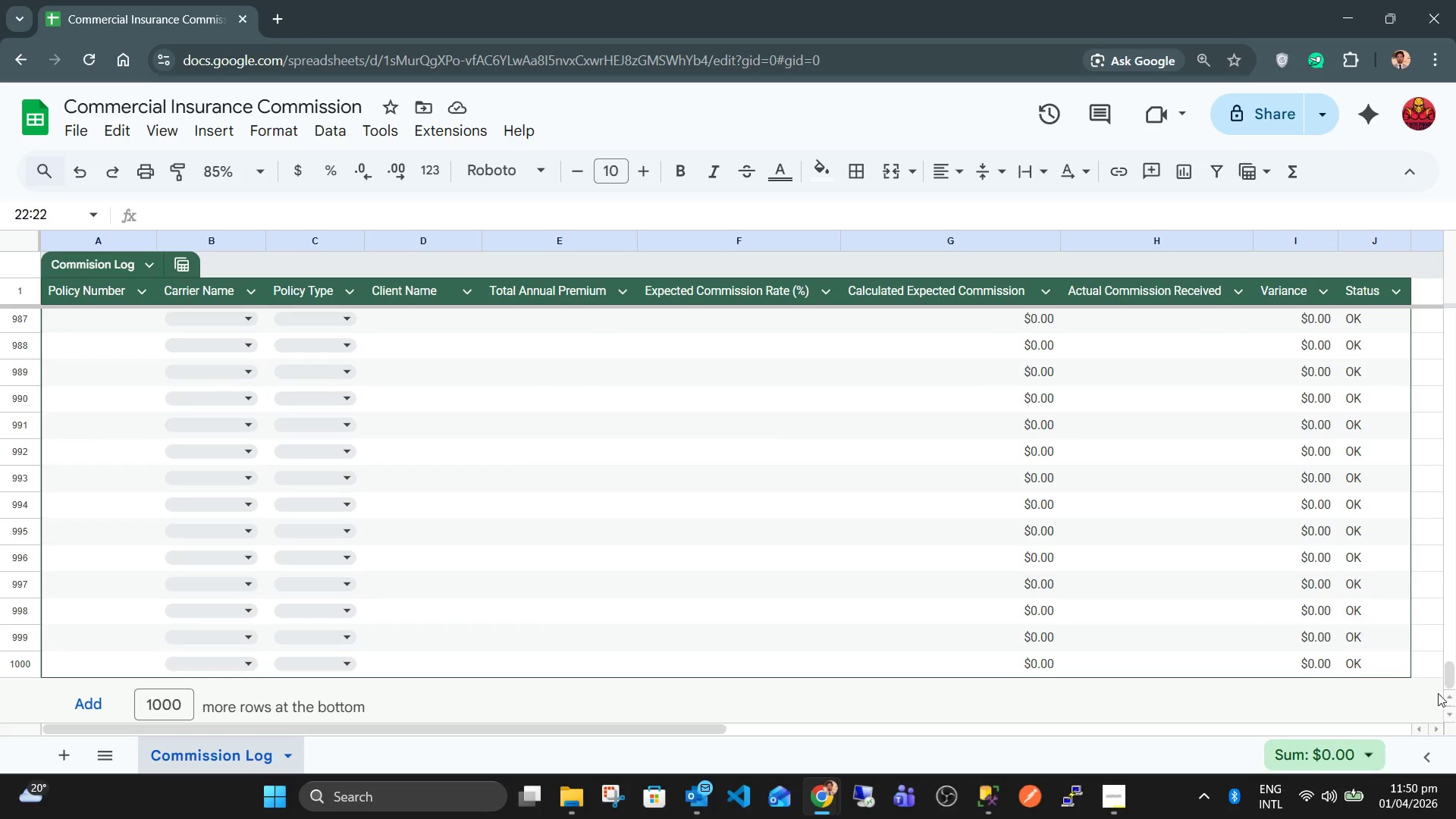 
hold_key(key=ShiftLeft, duration=1.06)
left_click([1438, 669])
 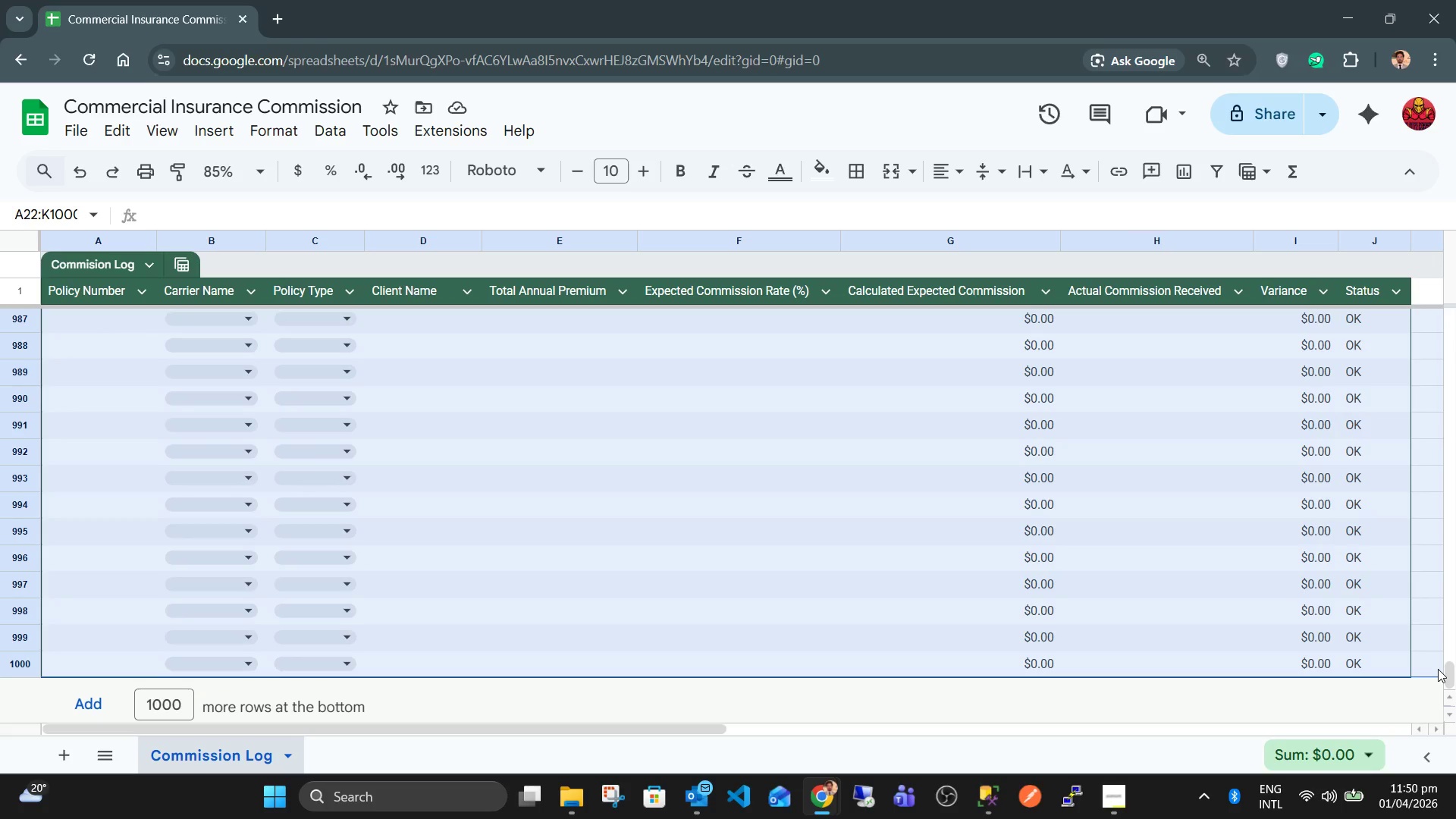 
key(Control+ControlLeft)
 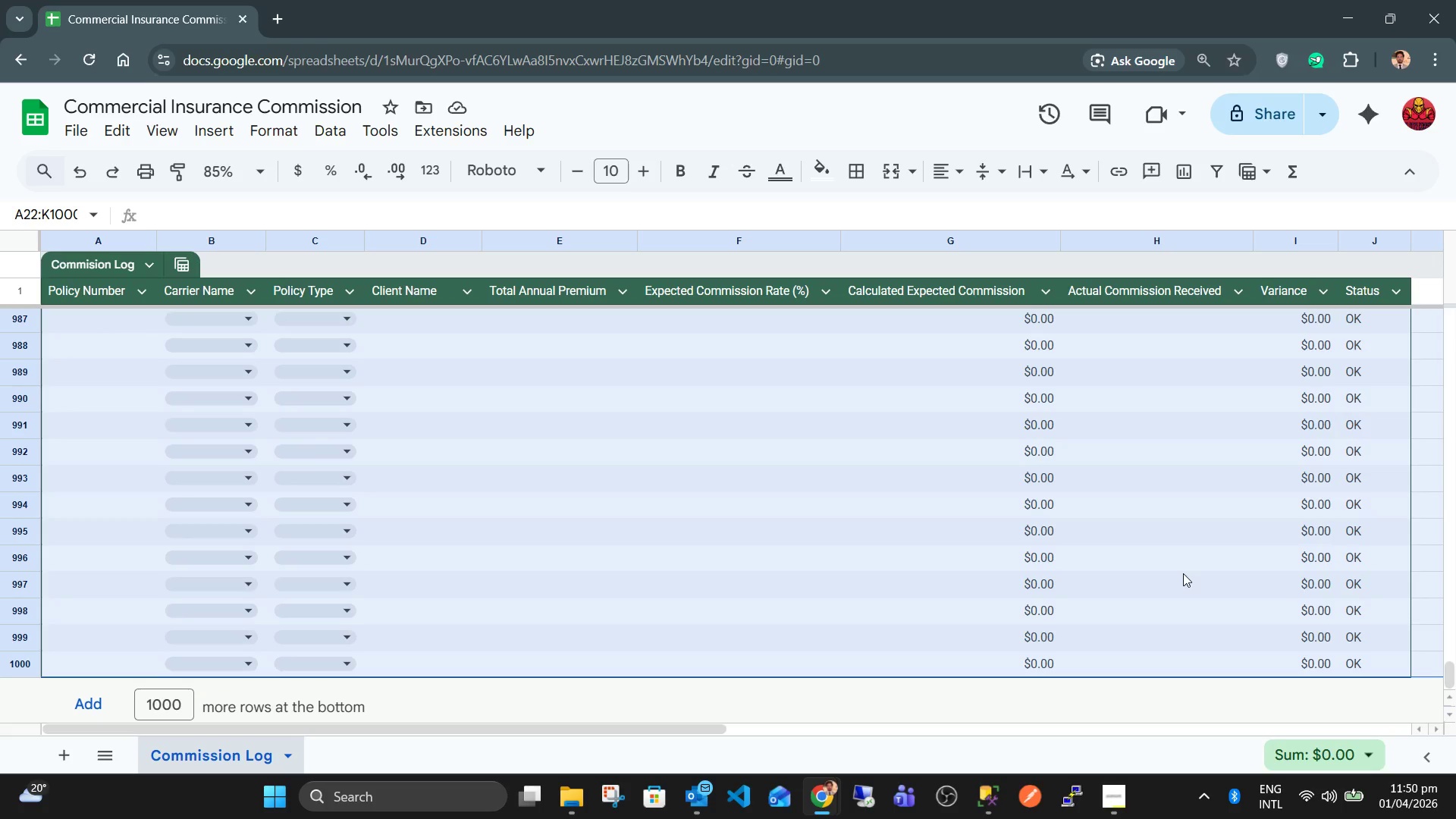 
right_click([1012, 548])
 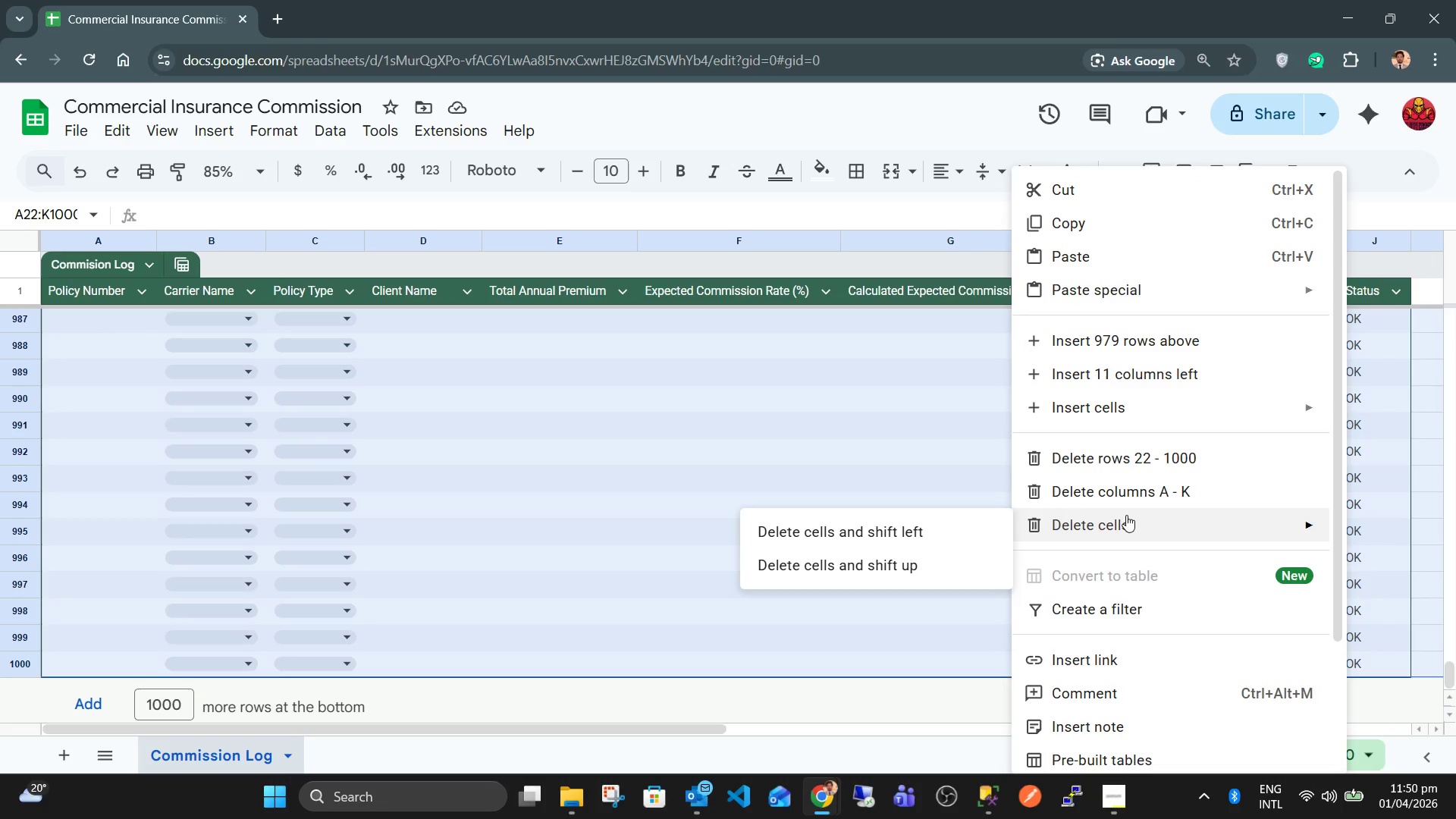 
left_click([1127, 518])
 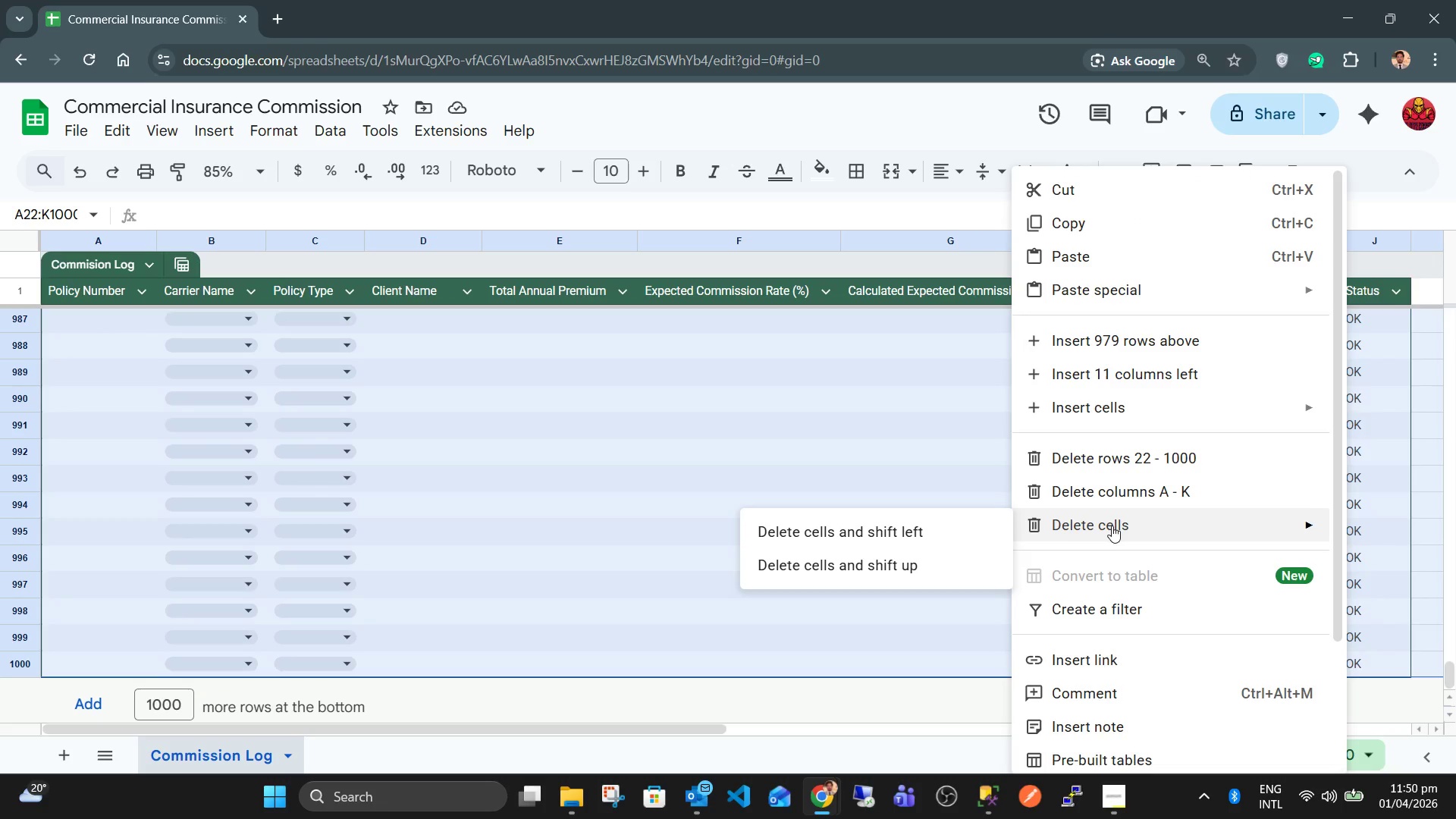 
double_click([1109, 529])
 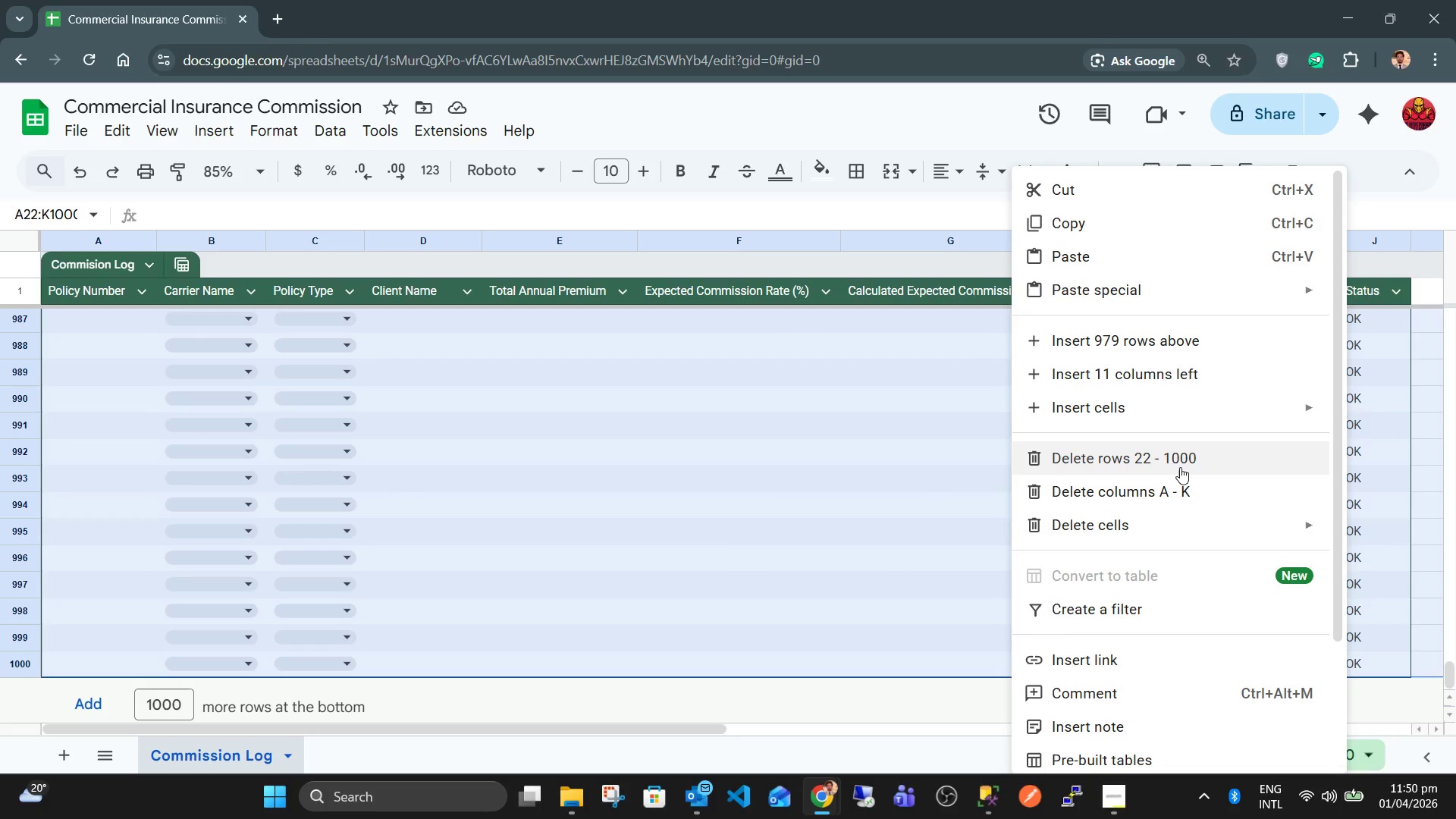 
left_click([1180, 467])
 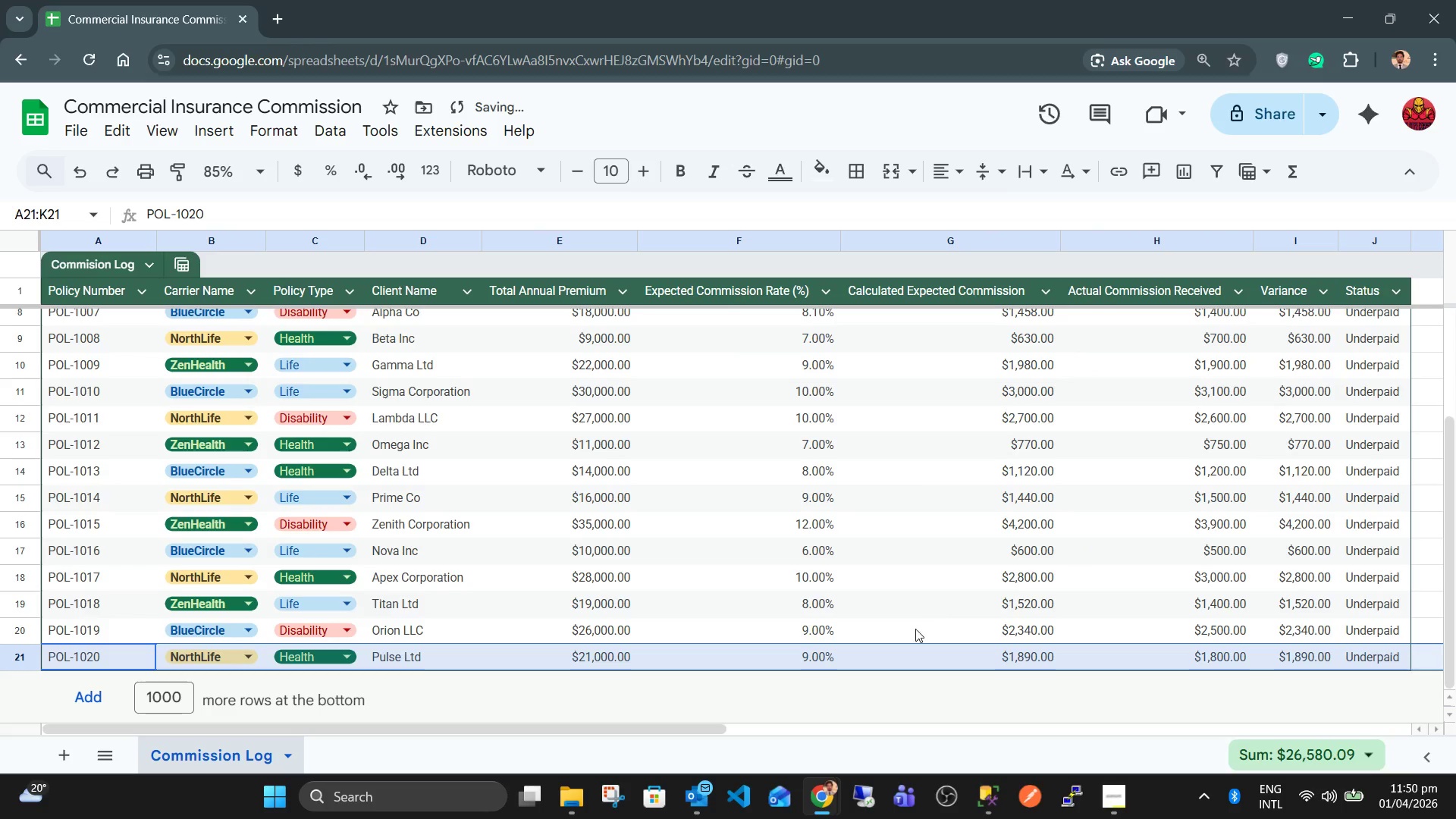 
left_click([881, 667])
 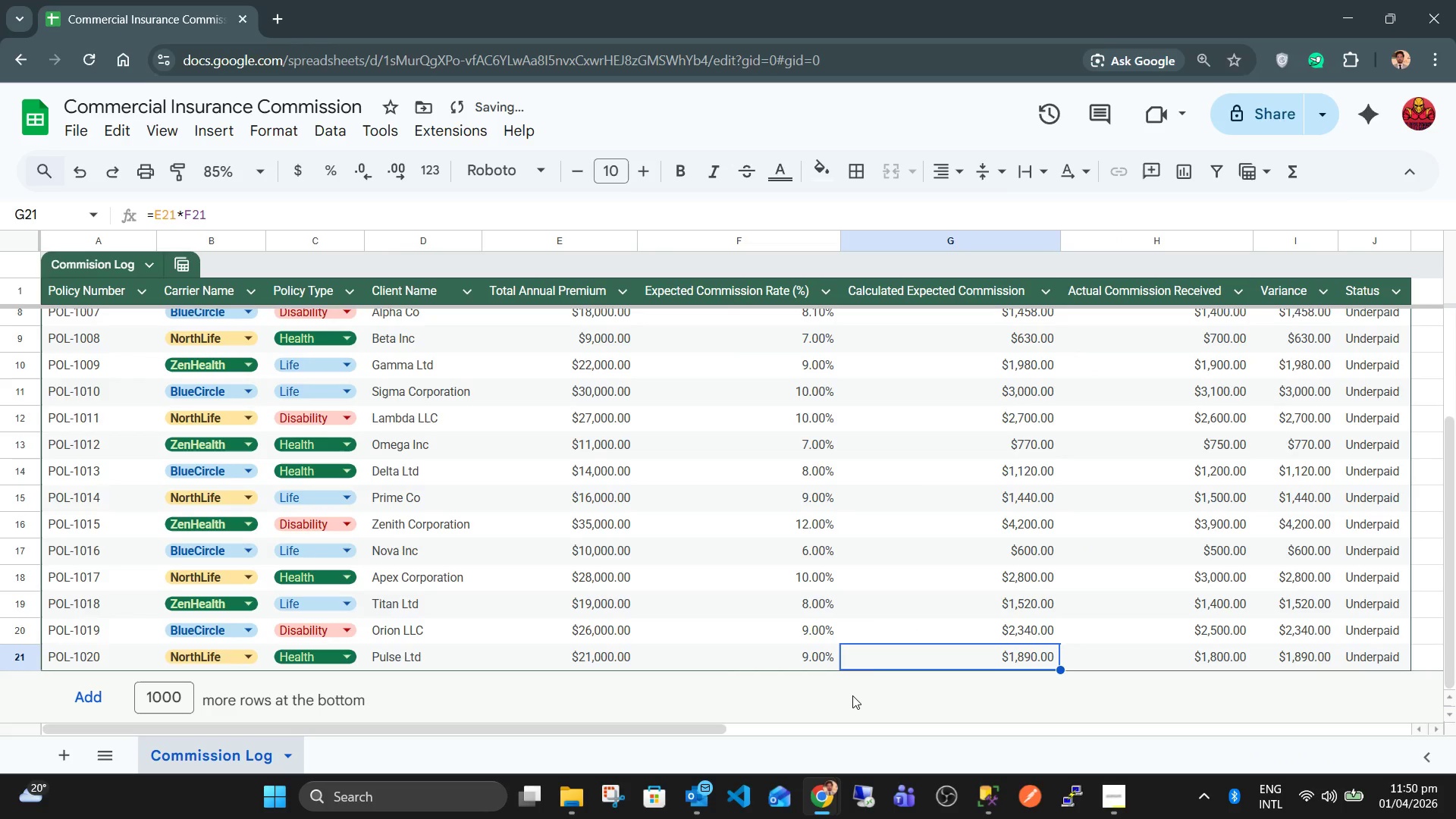 
scroll: coordinate [1047, 563], scroll_direction: up, amount: 5.0
 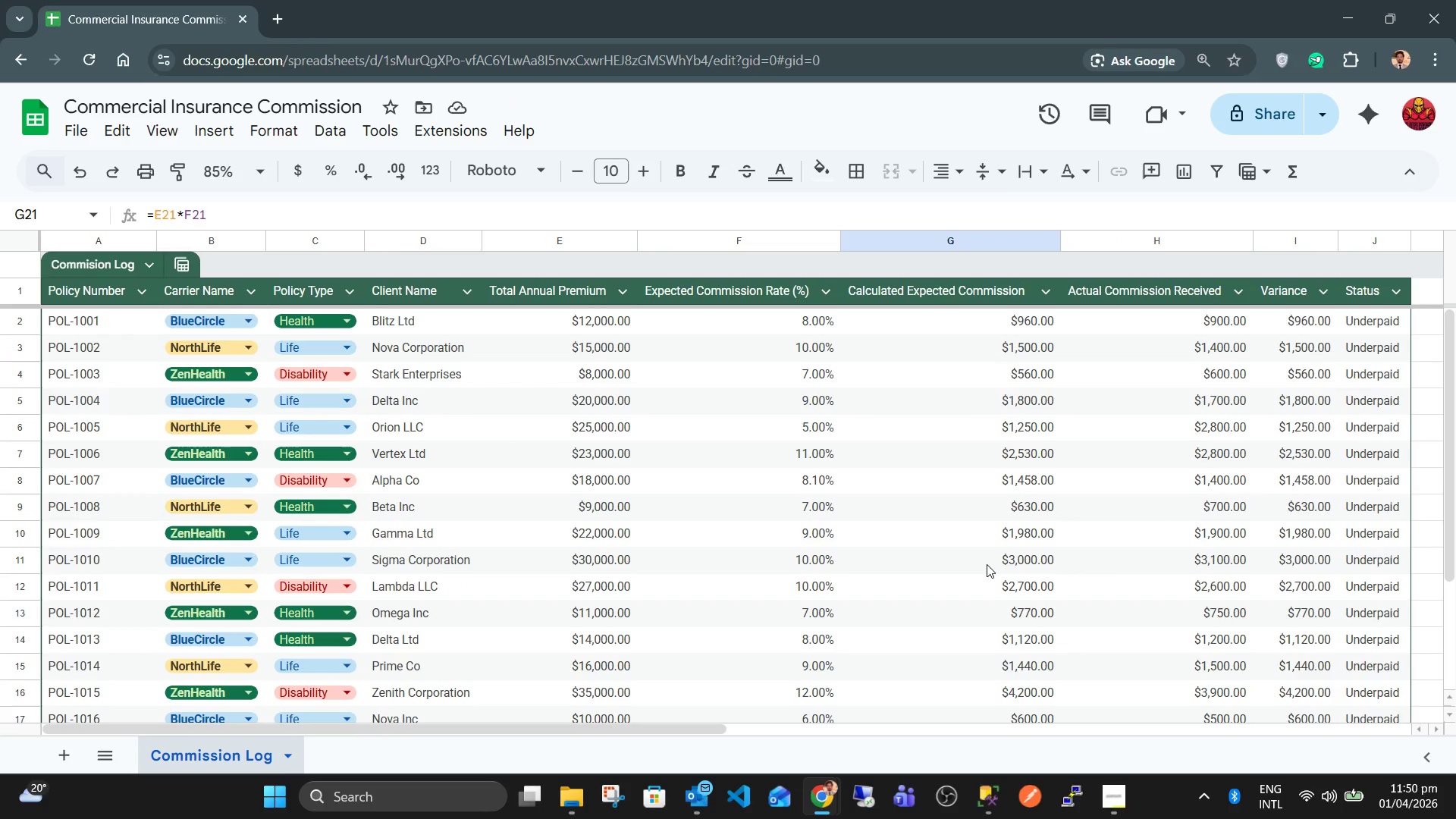 
key(Control+ControlLeft)
 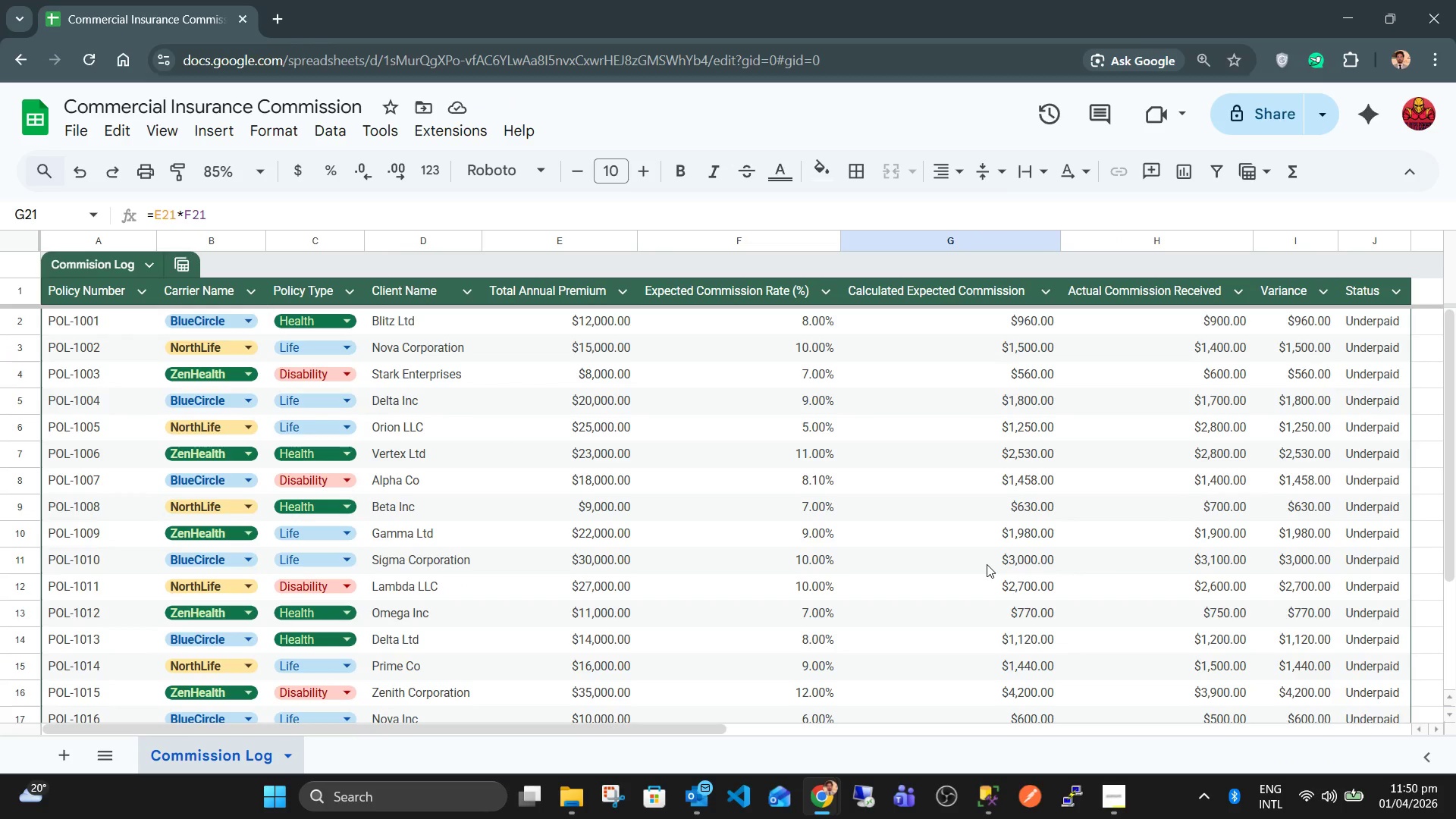 
key(Control+S)
 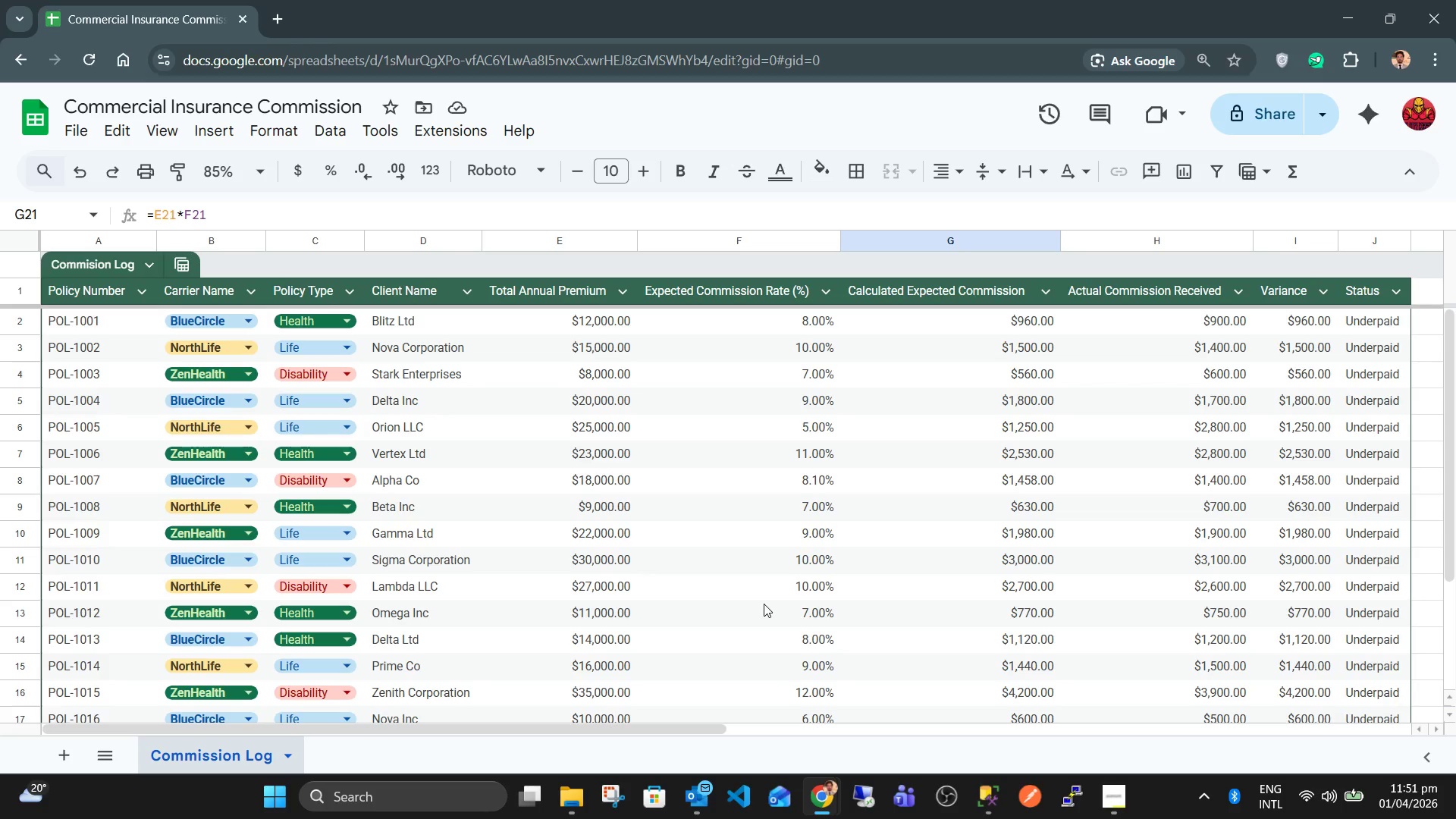 
wait(24.06)
 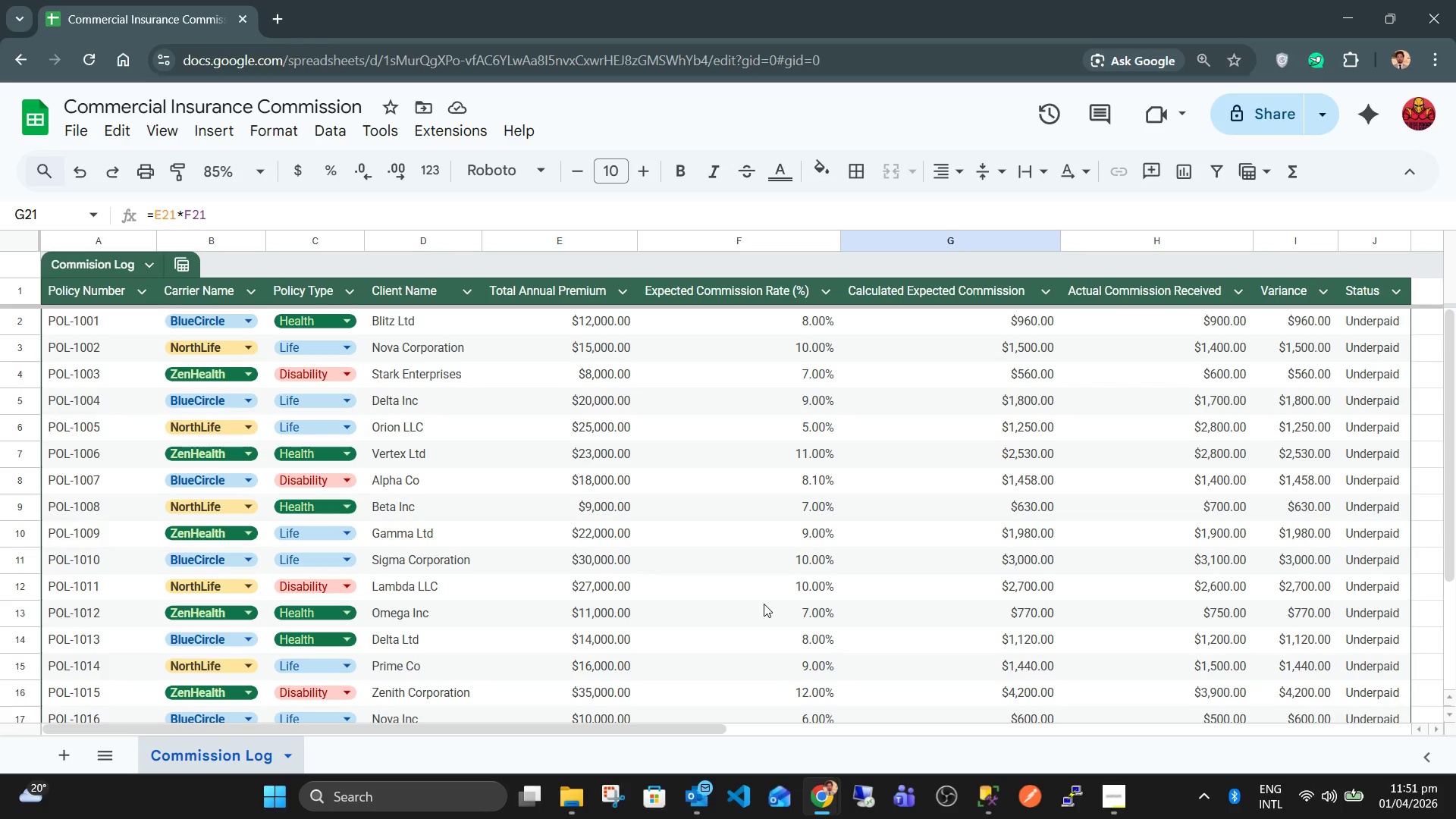 
left_click([73, 759])
 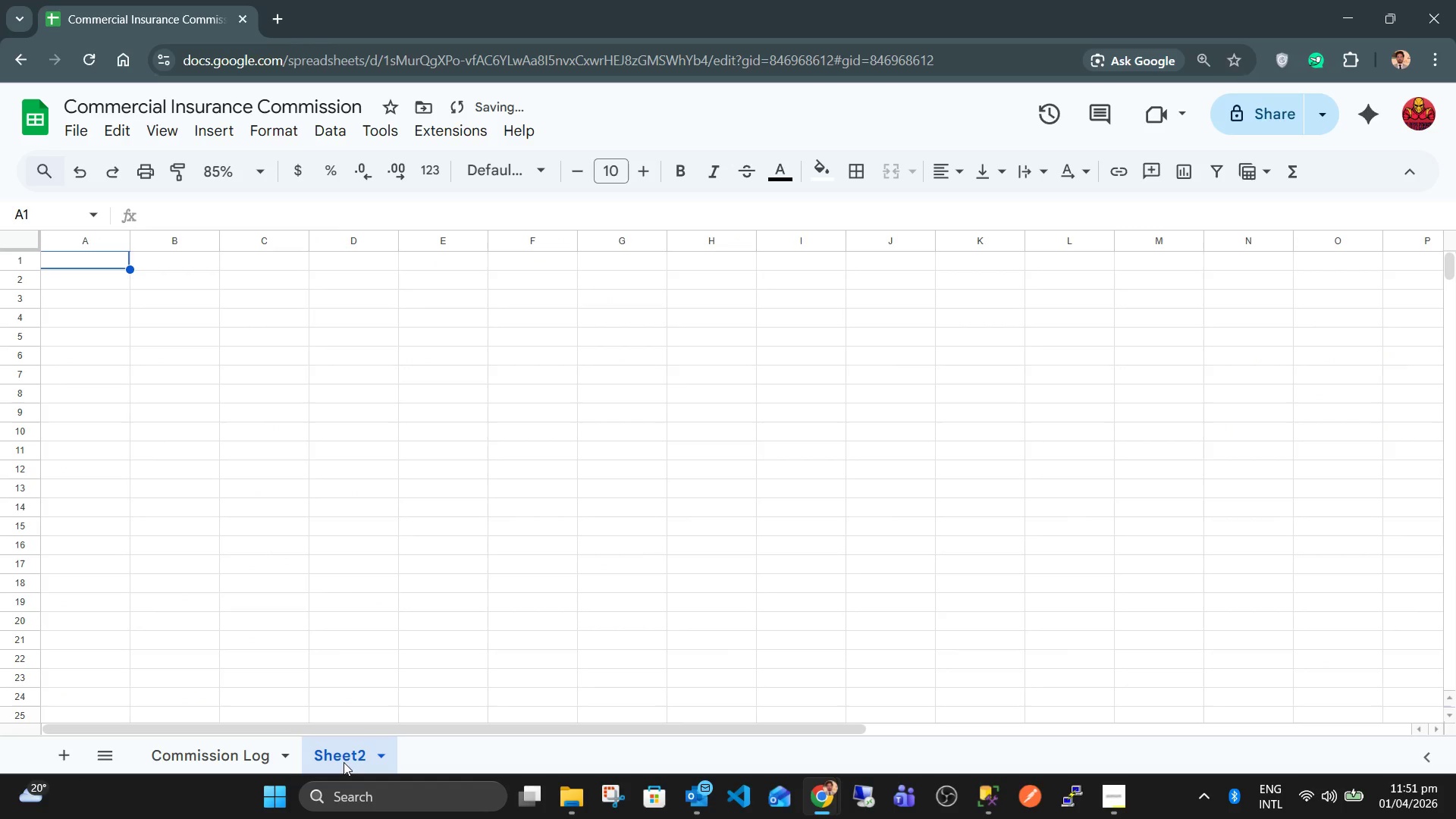 
double_click([344, 762])
 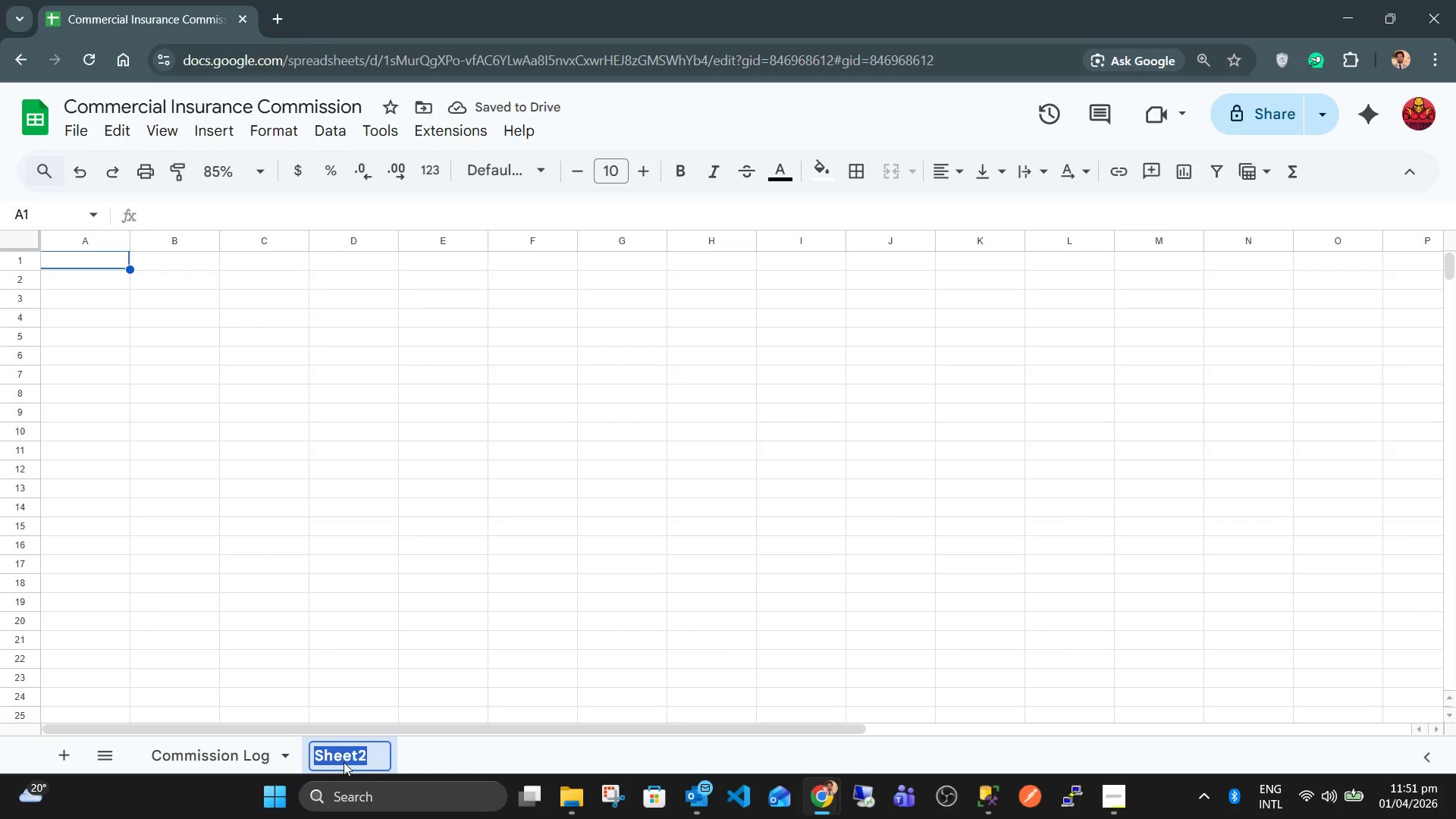 
type(Ds)
key(Backspace)
type(ashboard)
 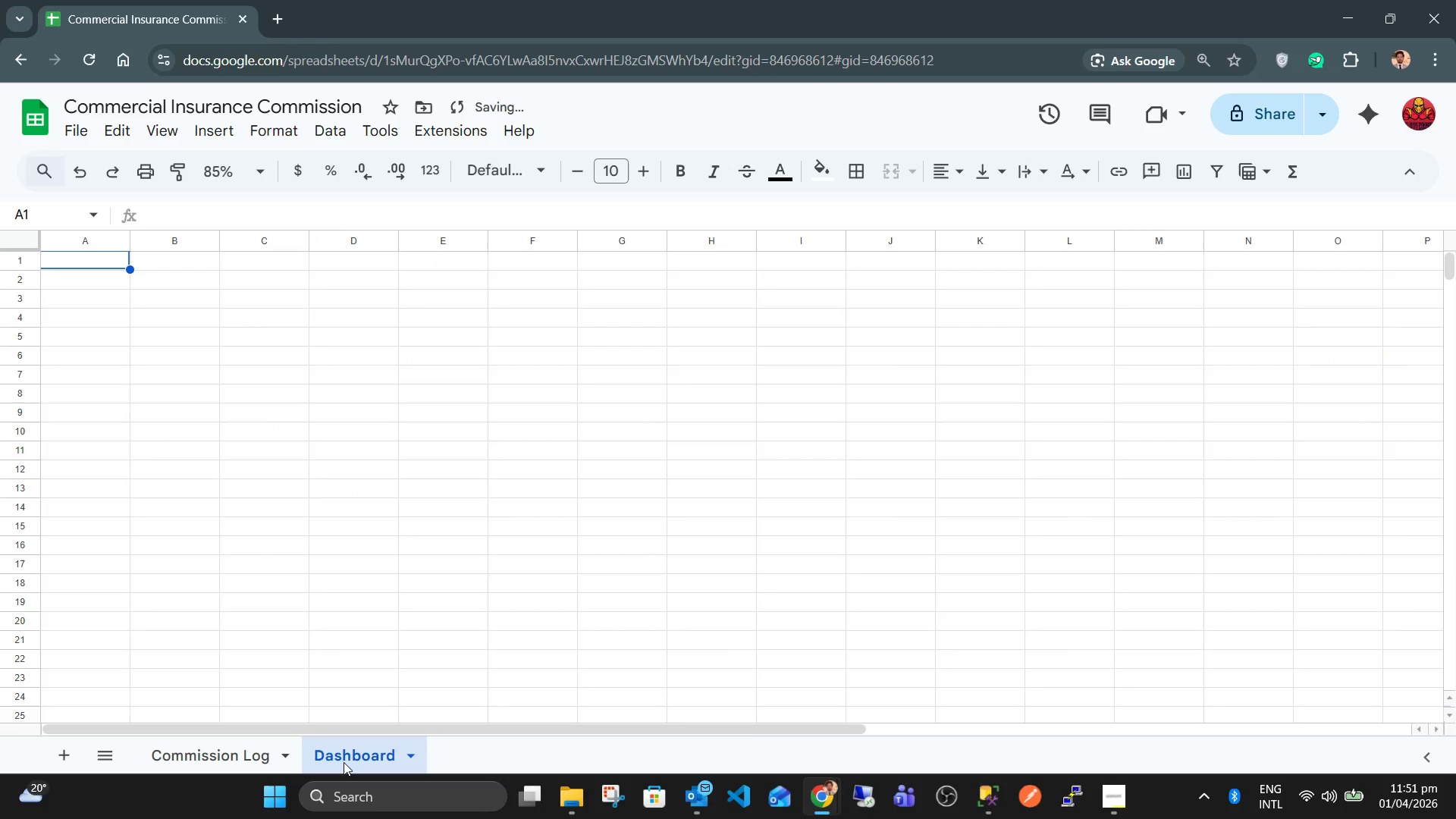 
key(Enter)
 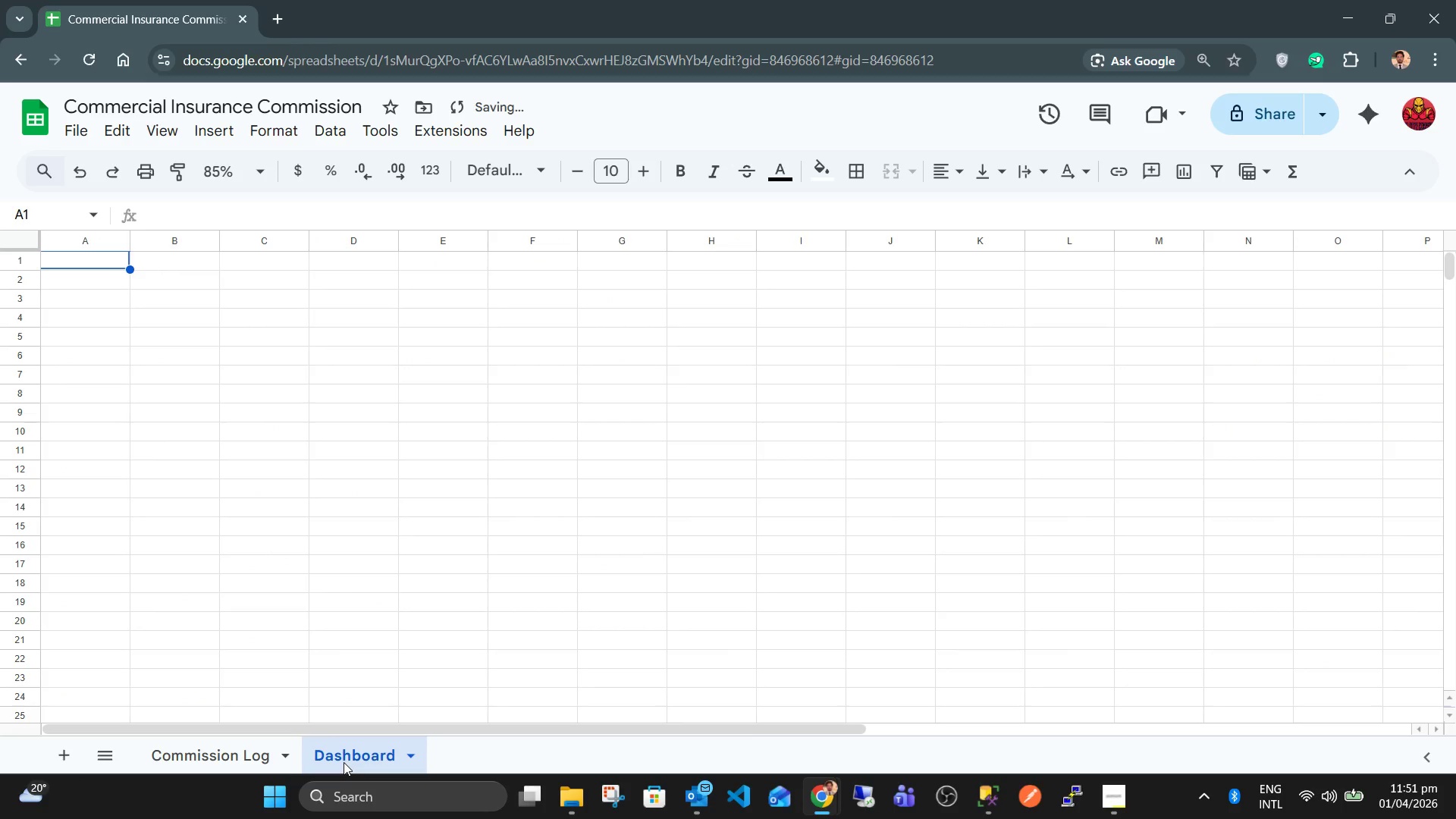 
key(ArrowRight)
 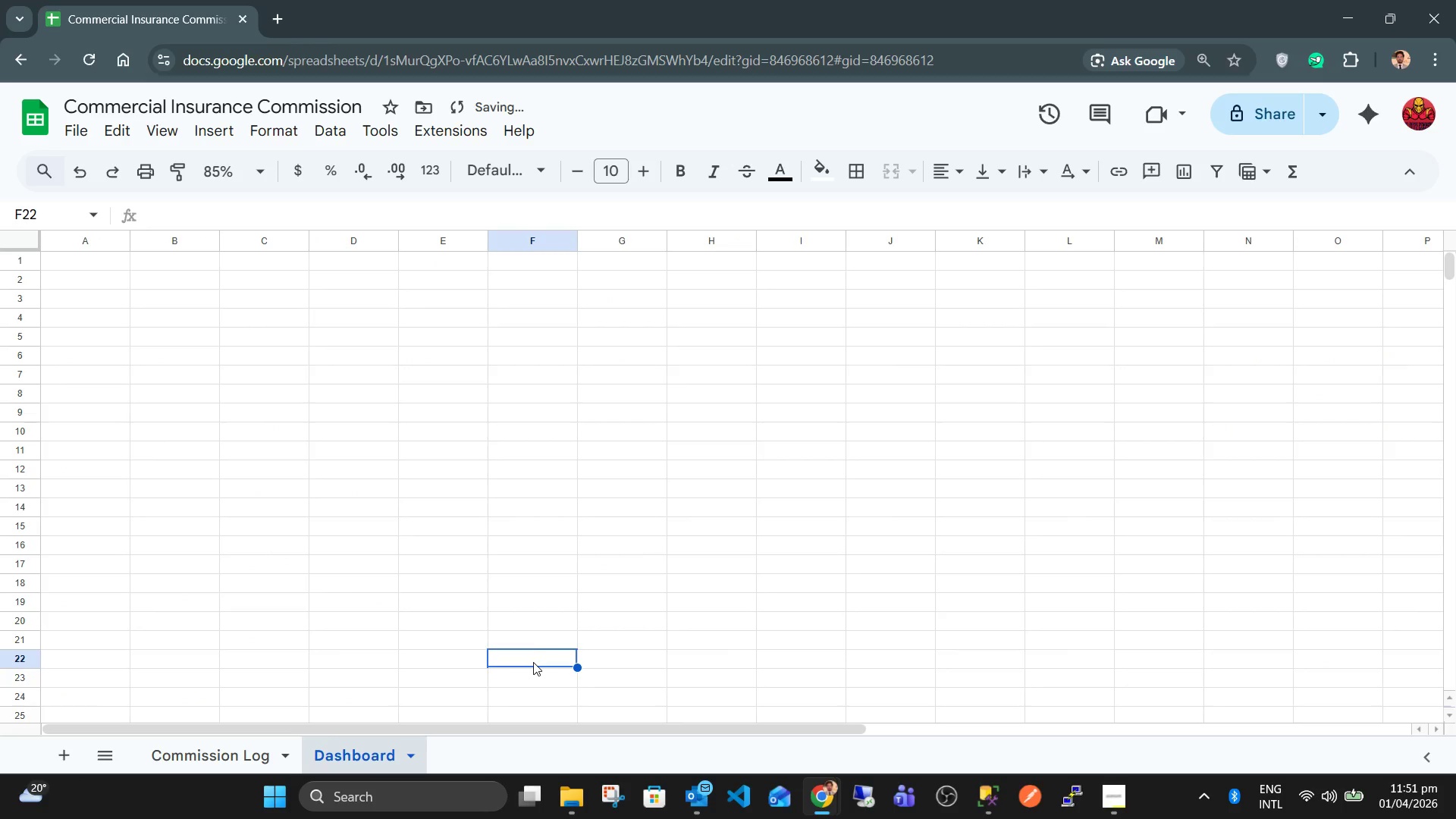 
key(Alt+AltLeft)
 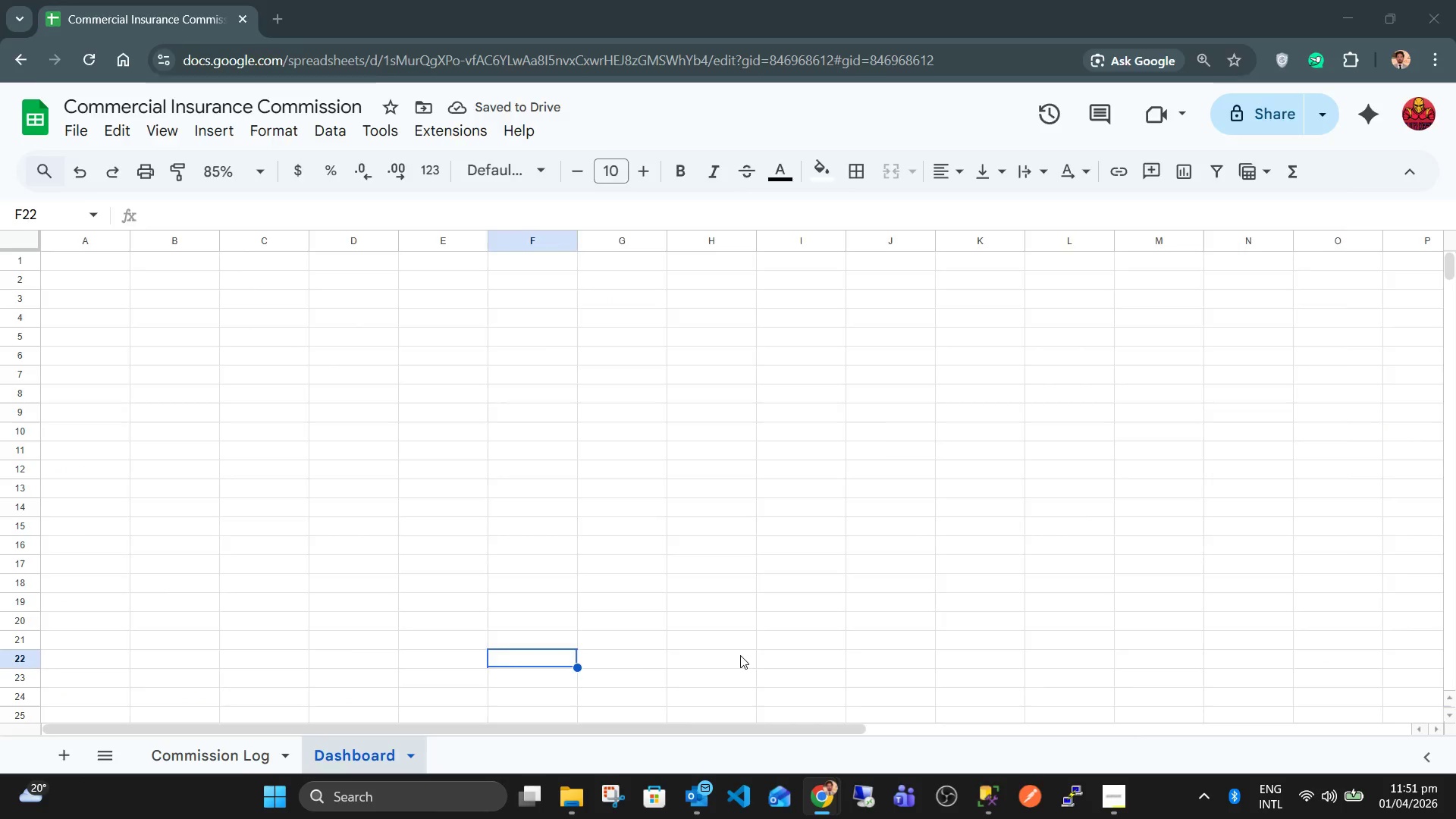 
key(Alt+Tab)